 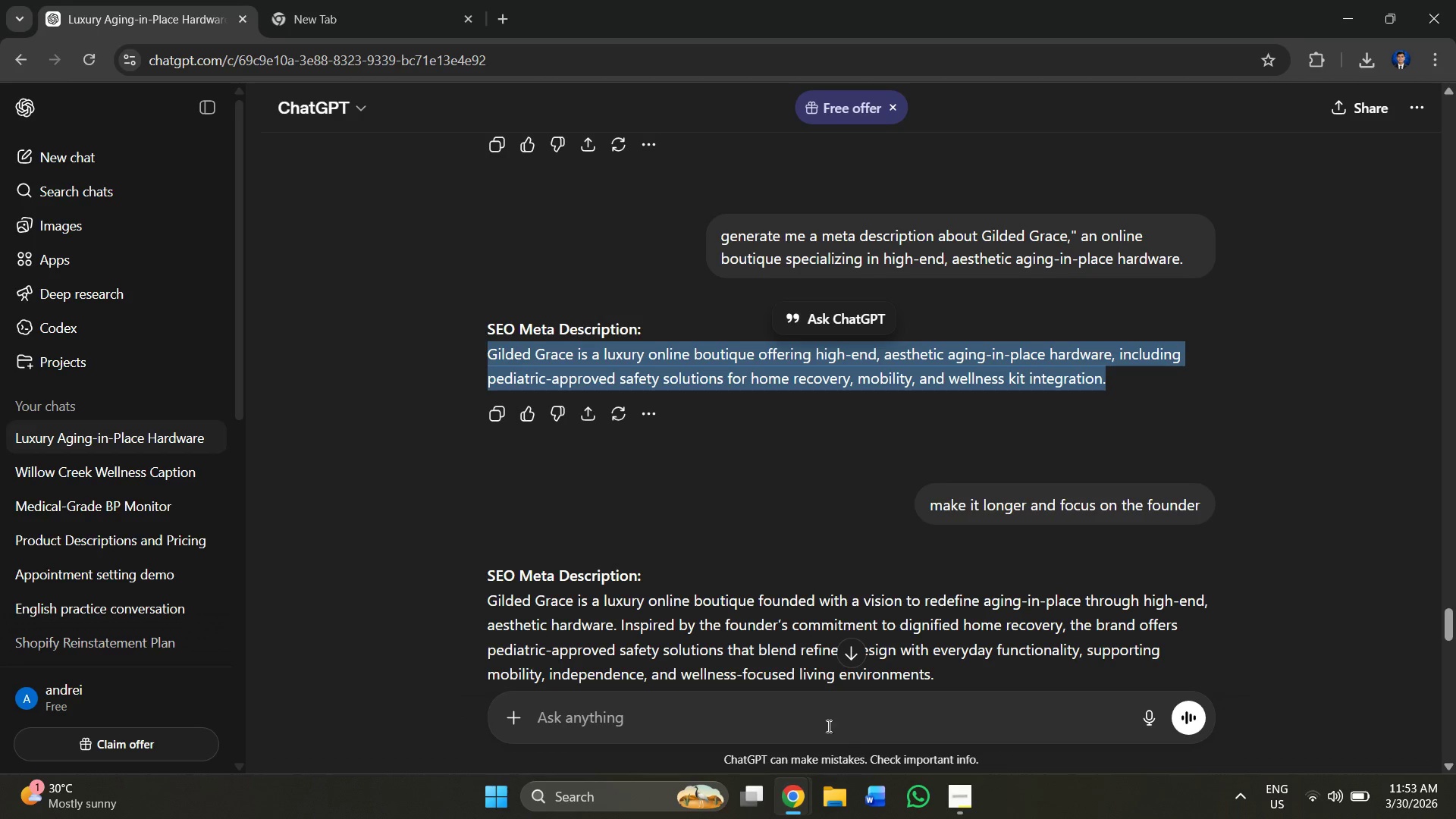 
type(generate ma e)
key(Backspace)
type(a )
key(Backspace)
key(Backspace)
key(Backspace)
key(Backspace)
type(e a ma)
key(Backspace)
type(eta description o)
key(Backspace)
type(abput )
key(Backspace)
key(Backspace)
key(Backspace)
key(Backspace)
type(out )
 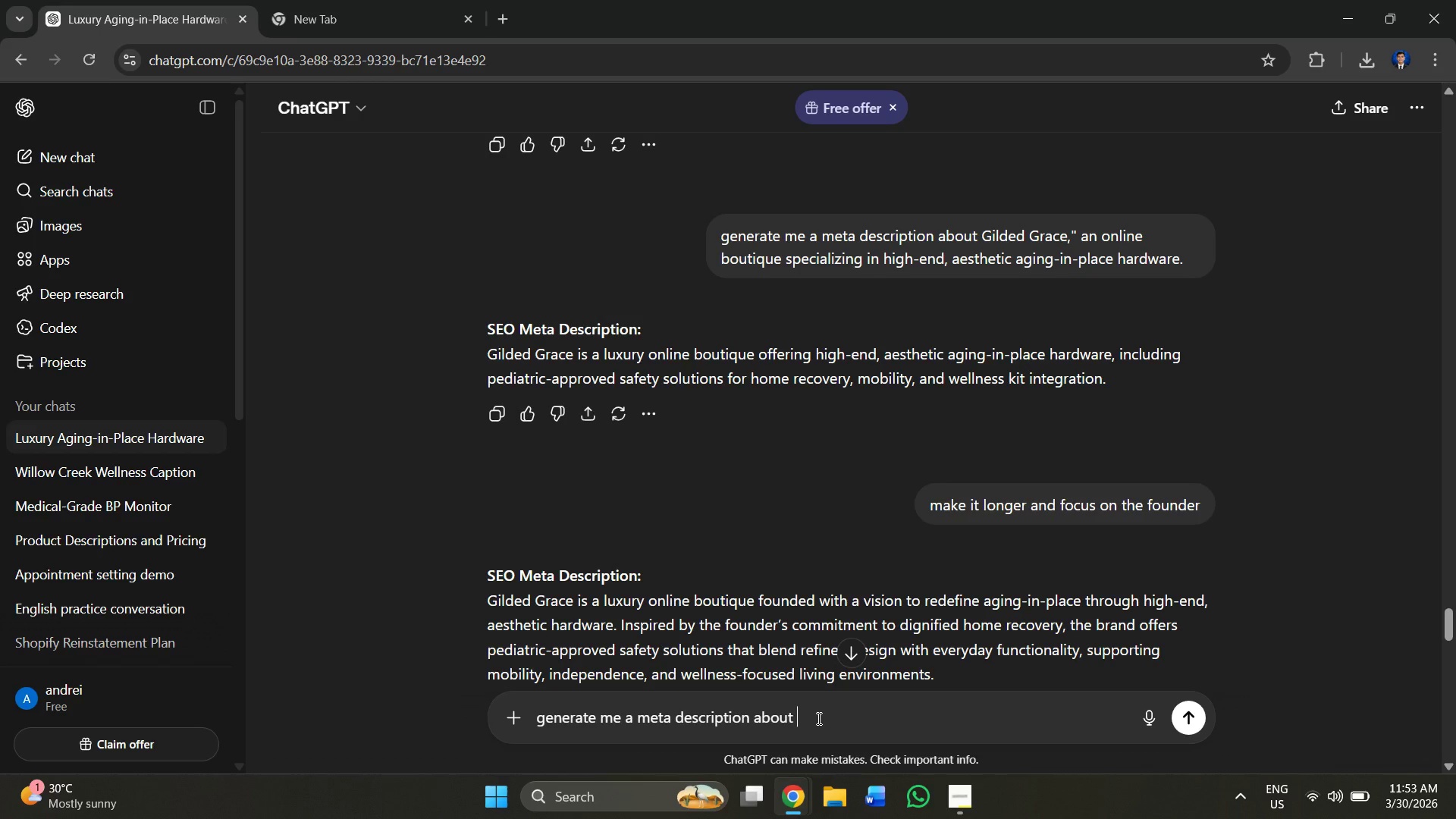 
hold_key(key=ControlLeft, duration=0.56)
 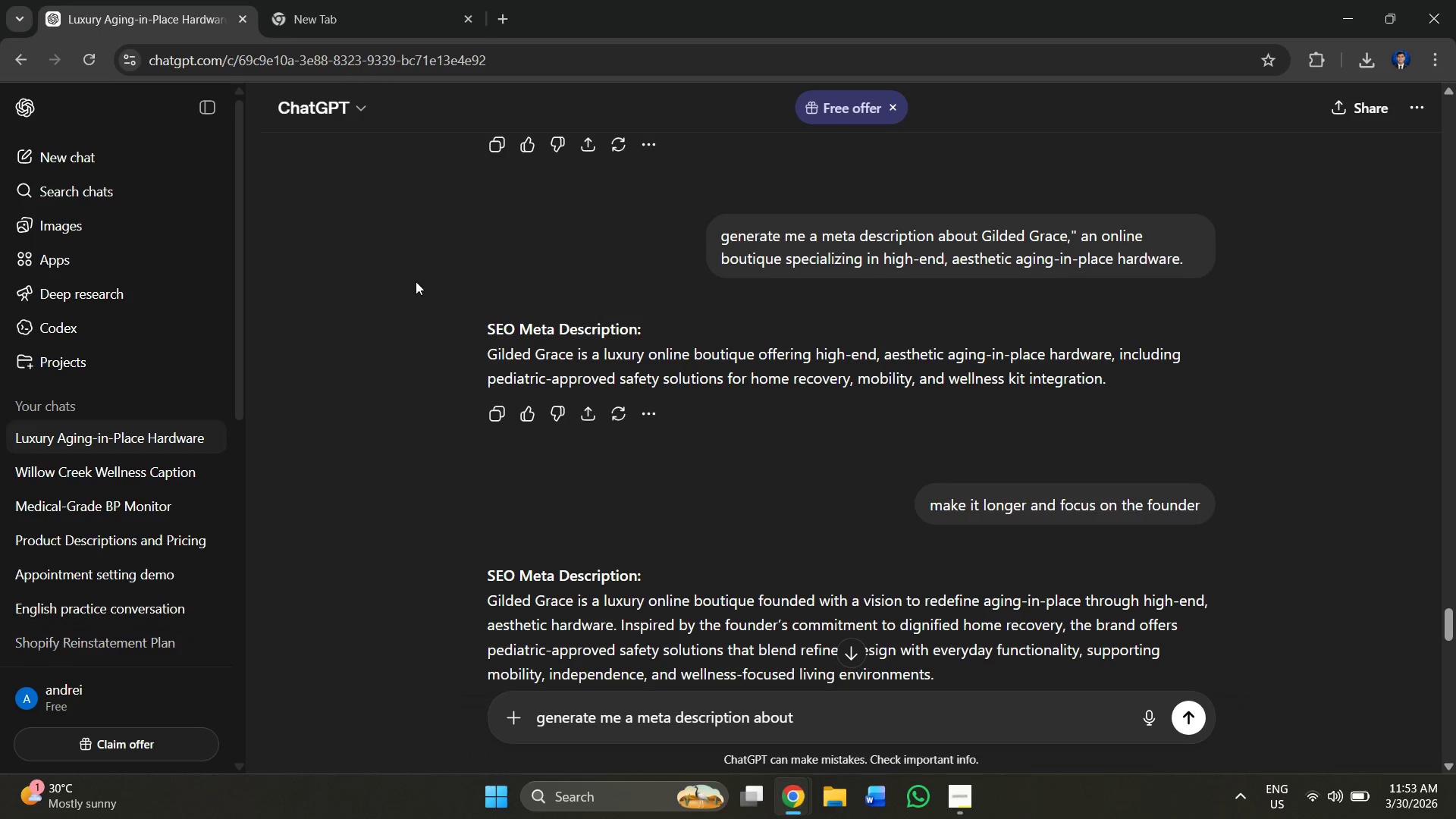 
left_click_drag(start_coordinate=[479, 345], to_coordinate=[1139, 391])
 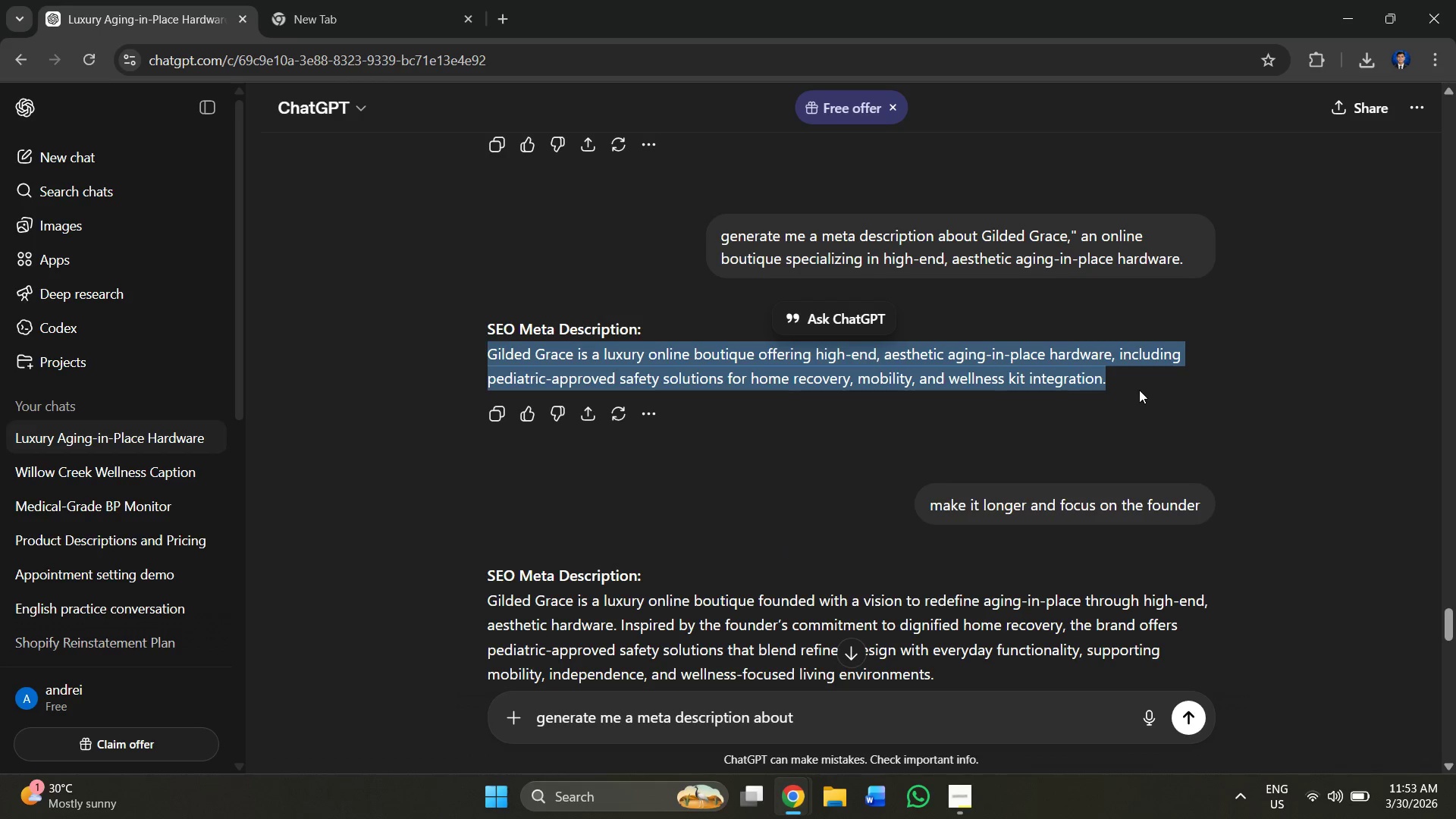 
key(Control+C)
 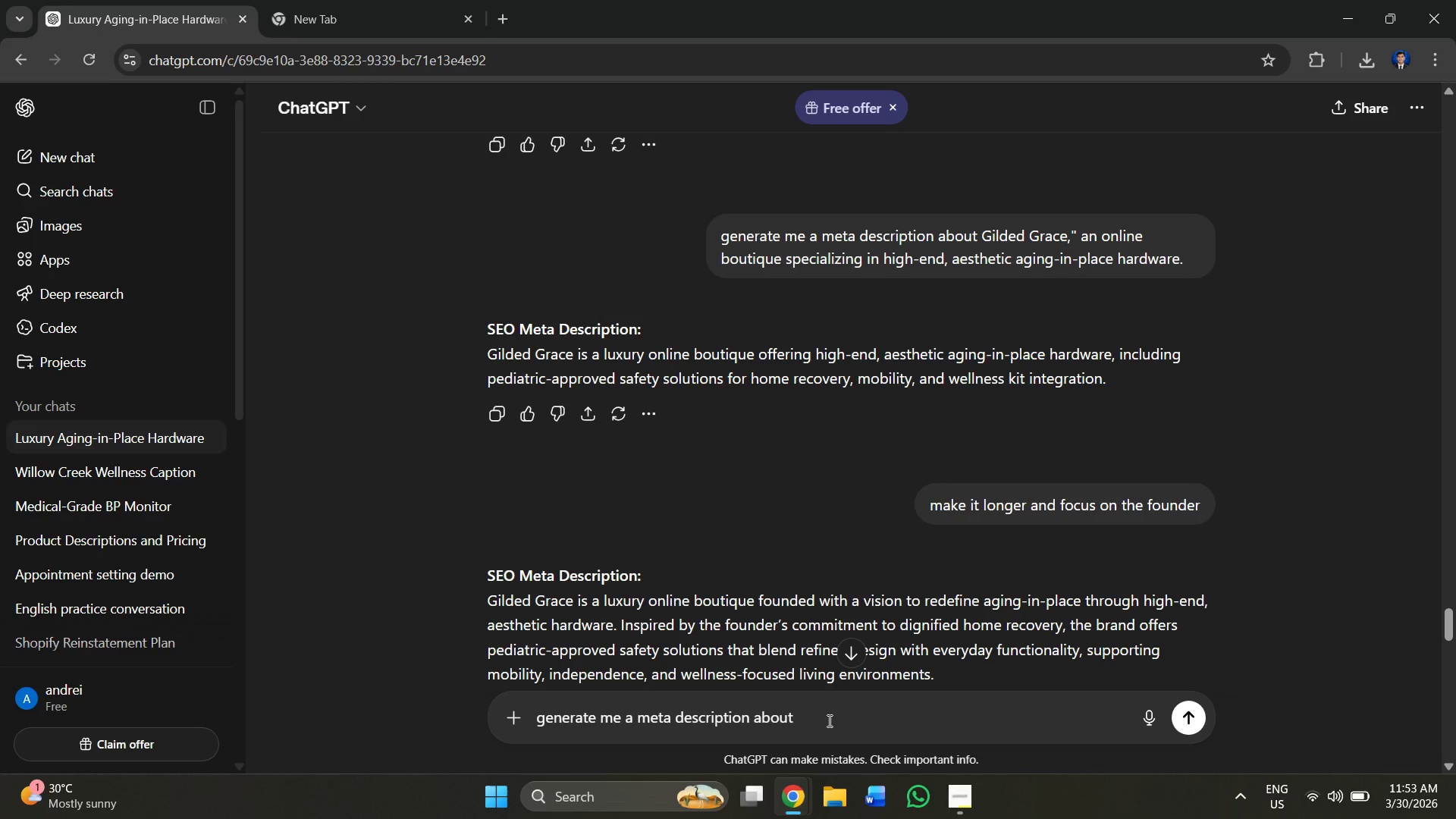 
type(sa)
key(Backspace)
type(tandard and )
 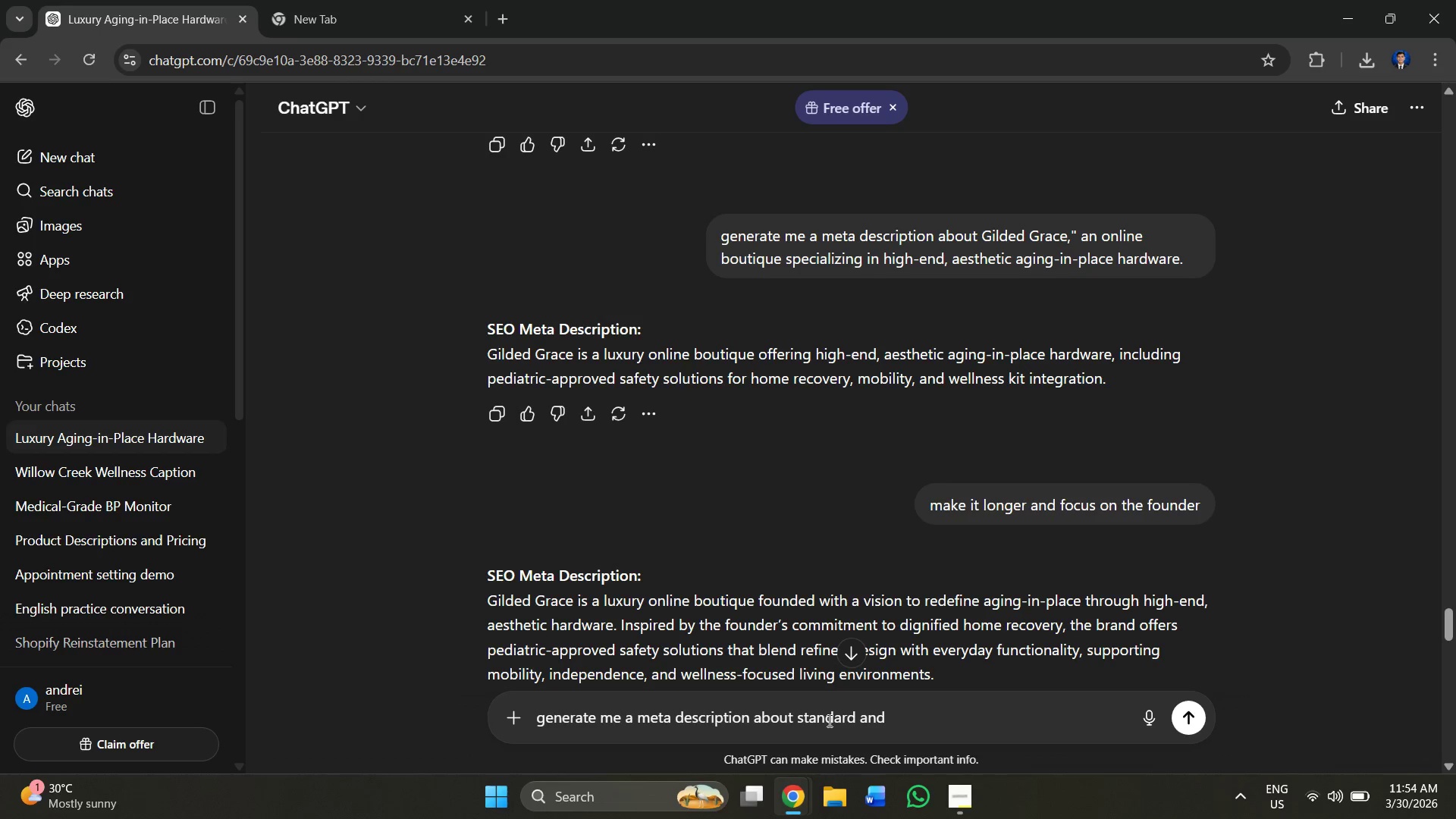 
key(Alt+AltLeft)
 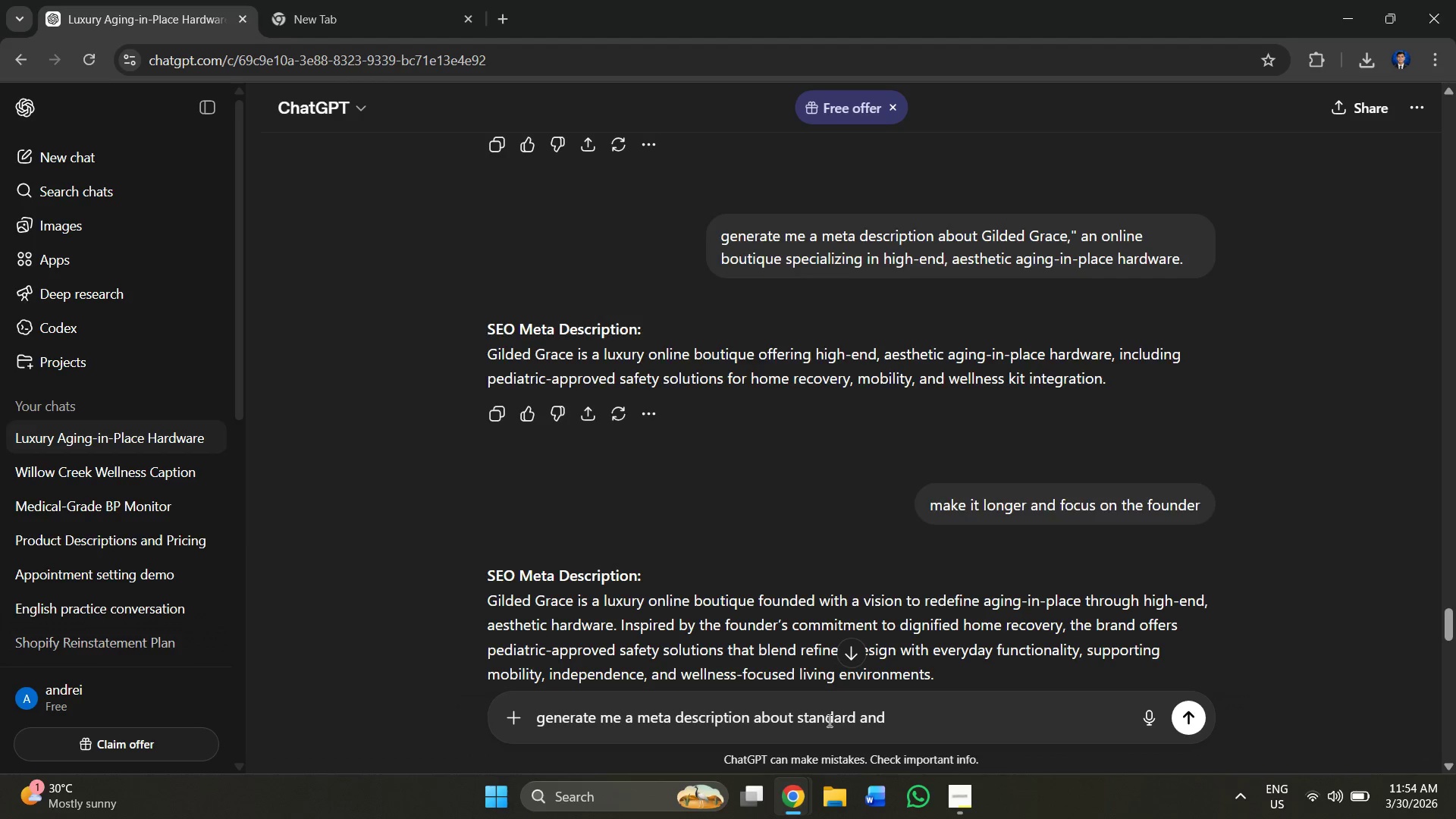 
key(Alt+Tab)